 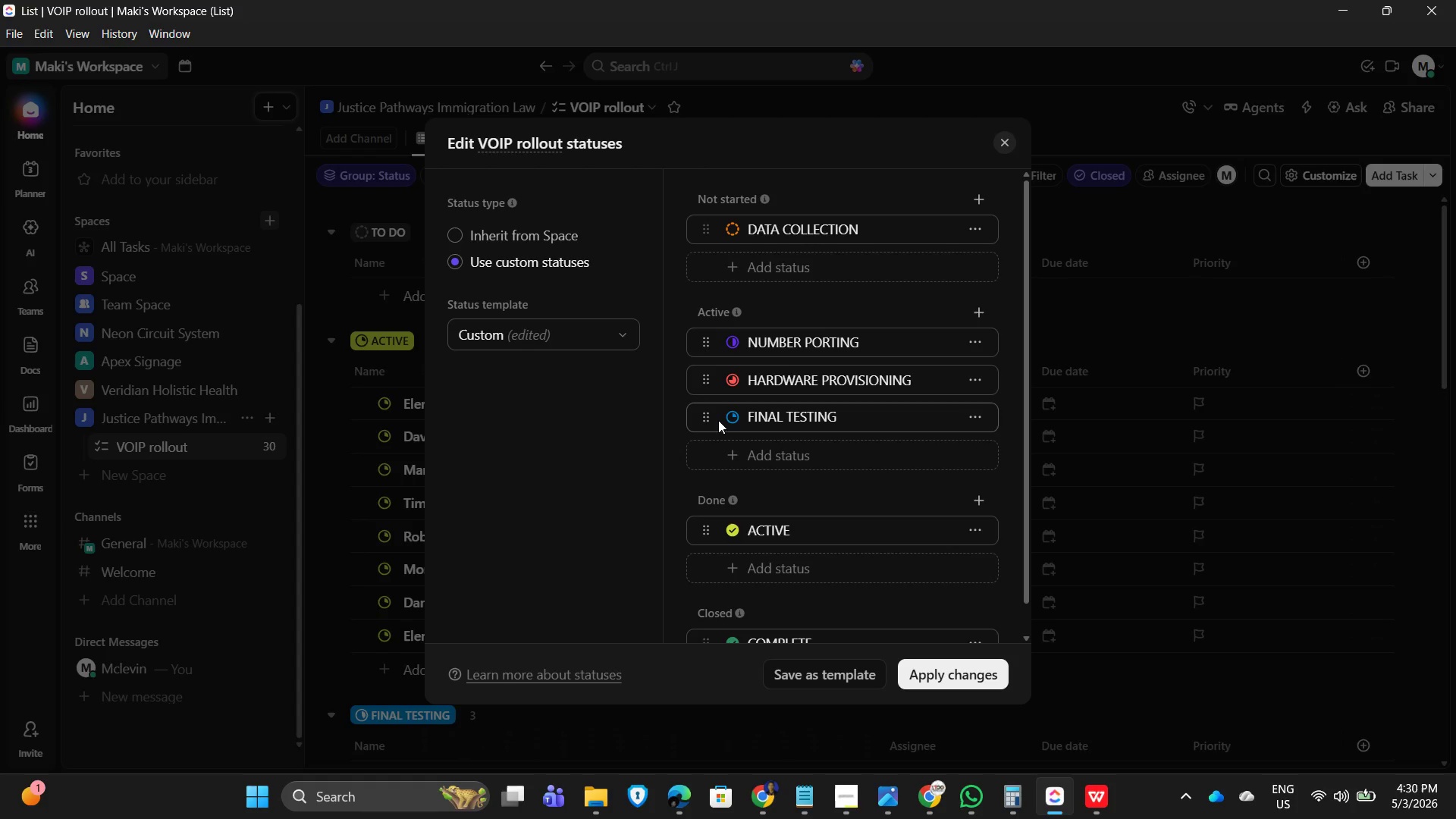 
scroll: coordinate [895, 519], scroll_direction: down, amount: 3.0
 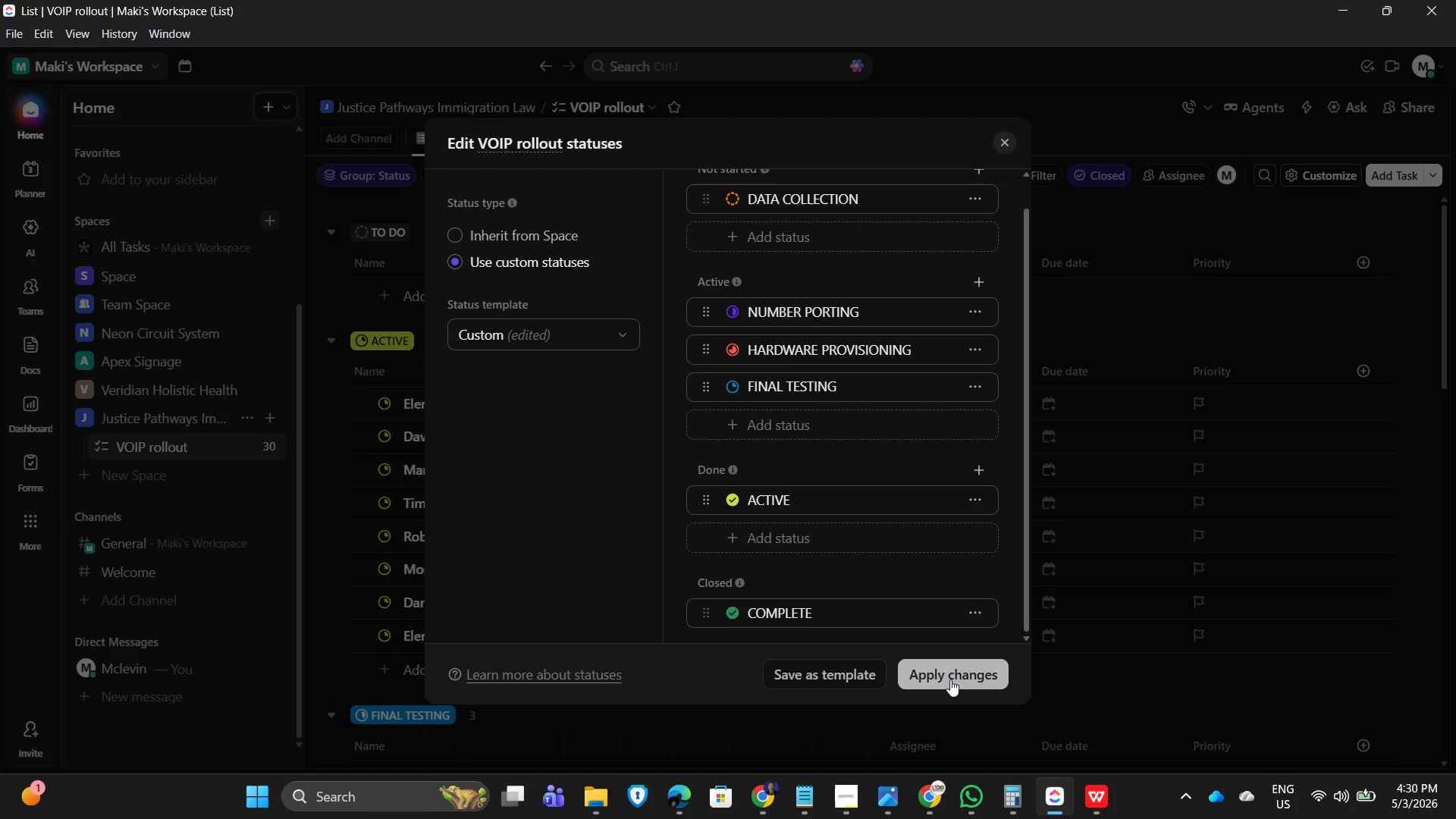 
left_click([952, 679])
 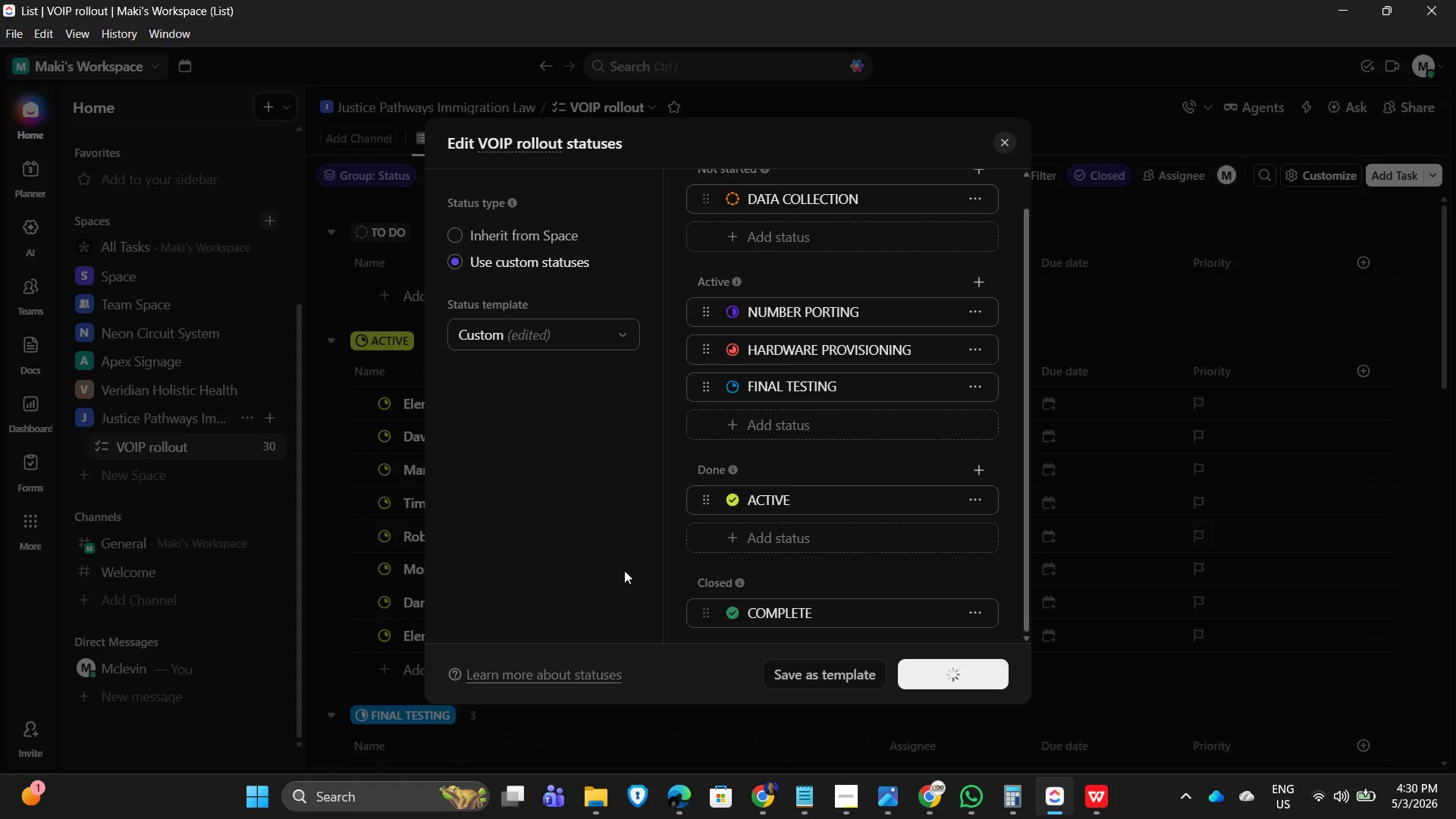 
mouse_move([508, 495])
 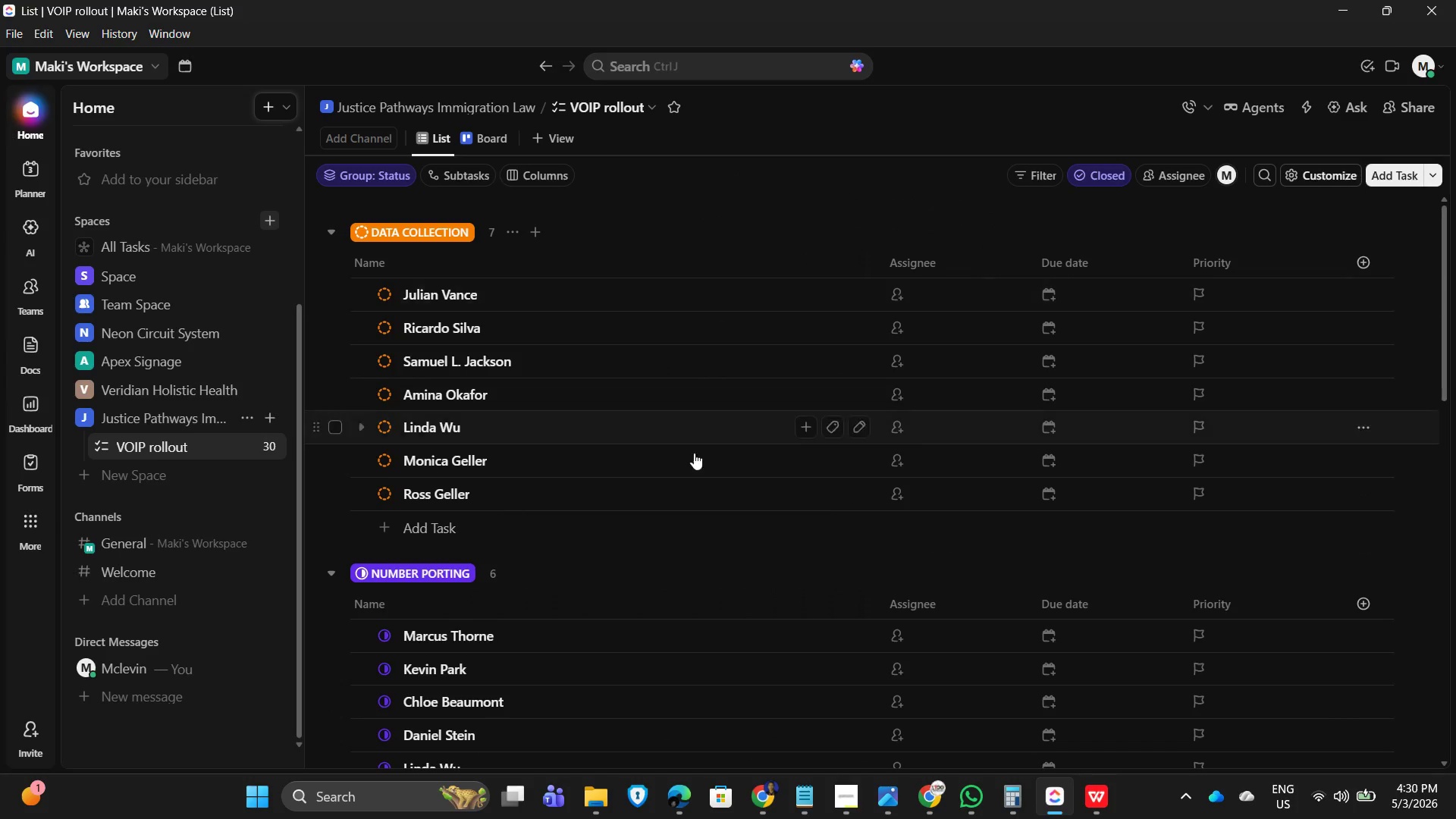 
scroll: coordinate [612, 535], scroll_direction: up, amount: 6.0
 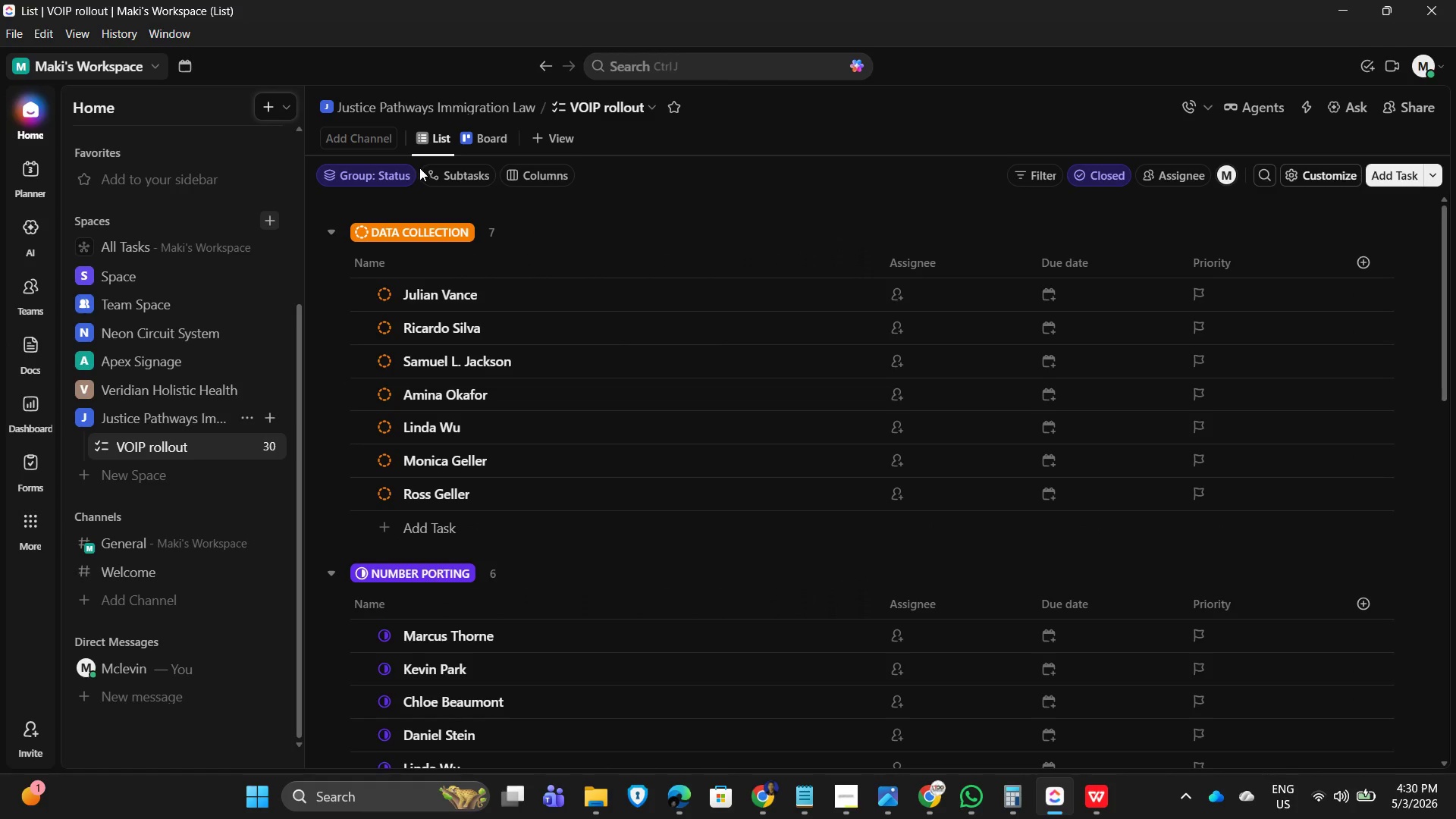 
key(Alt+AltLeft)
 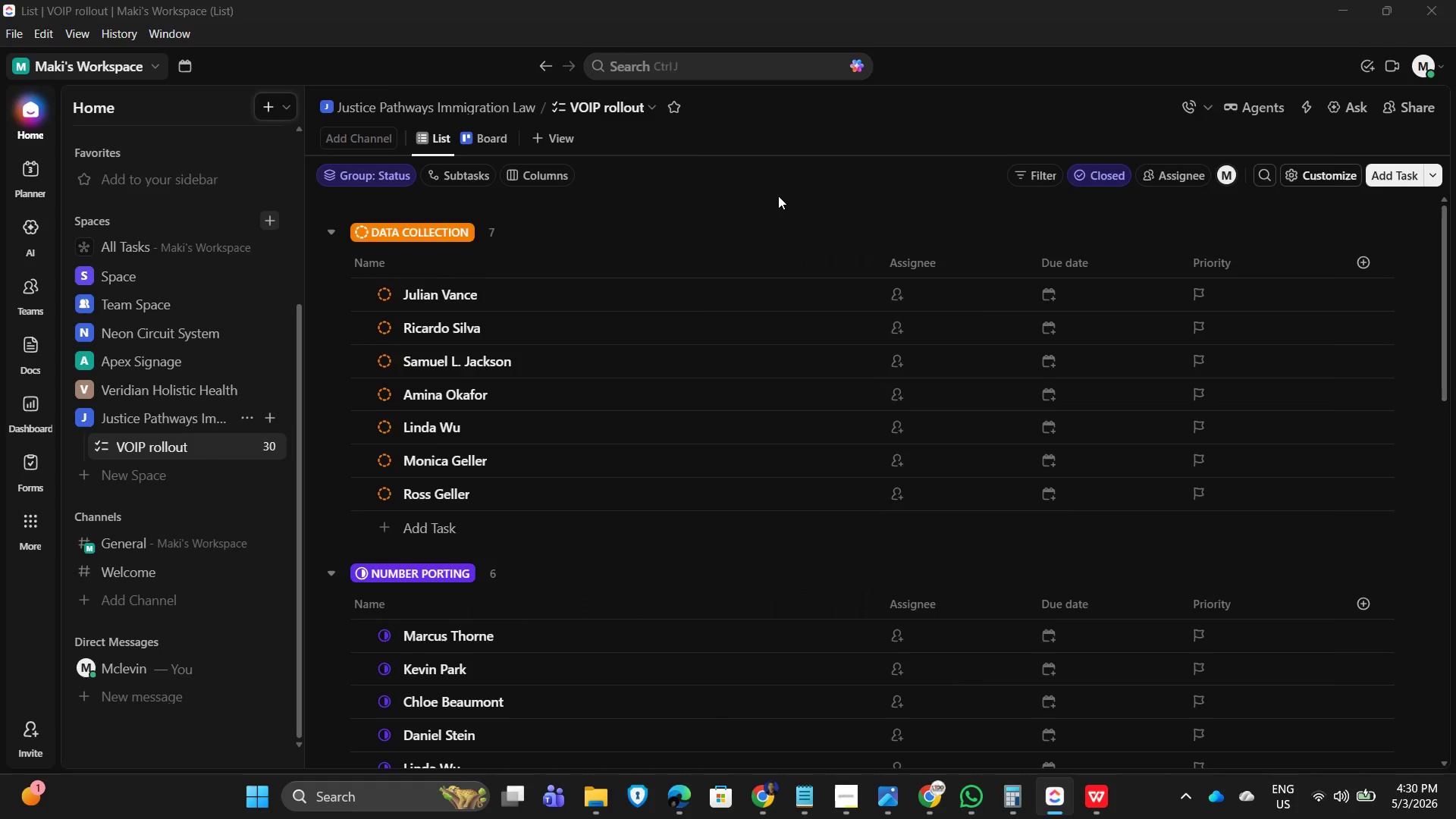 
key(Alt+Tab)